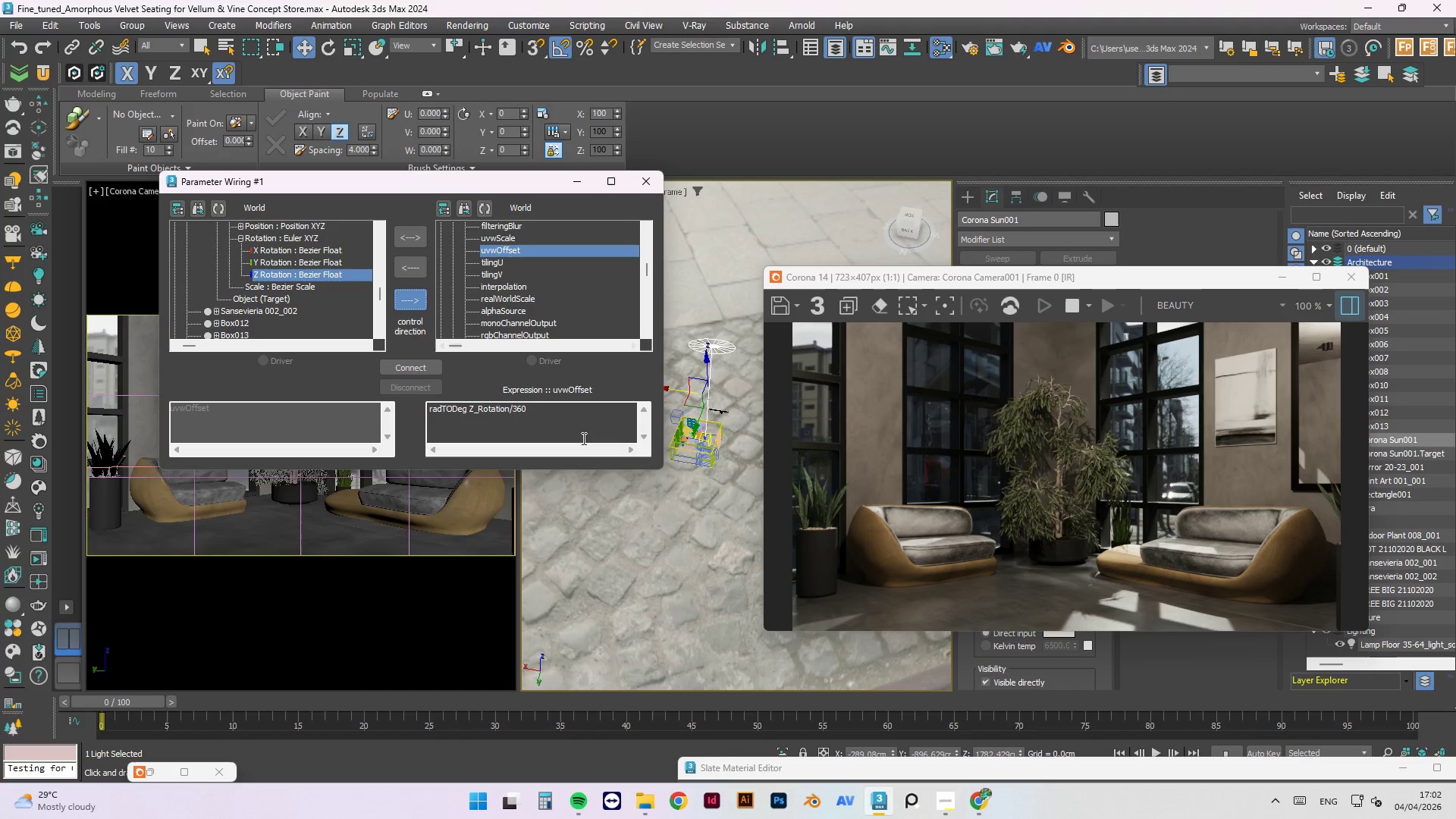 
left_click([714, 341])
 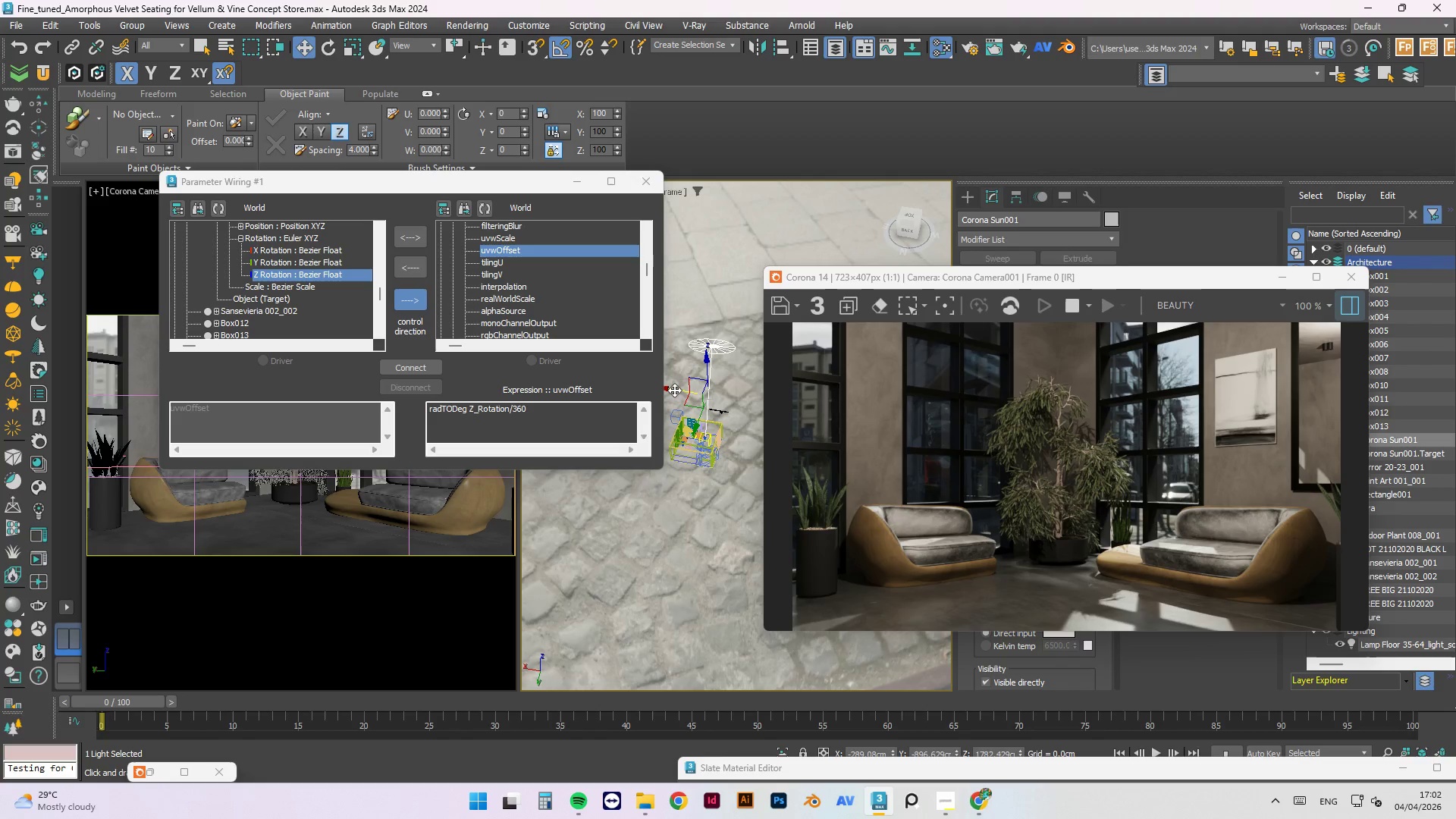 
left_click_drag(start_coordinate=[673, 391], to_coordinate=[557, 395])
 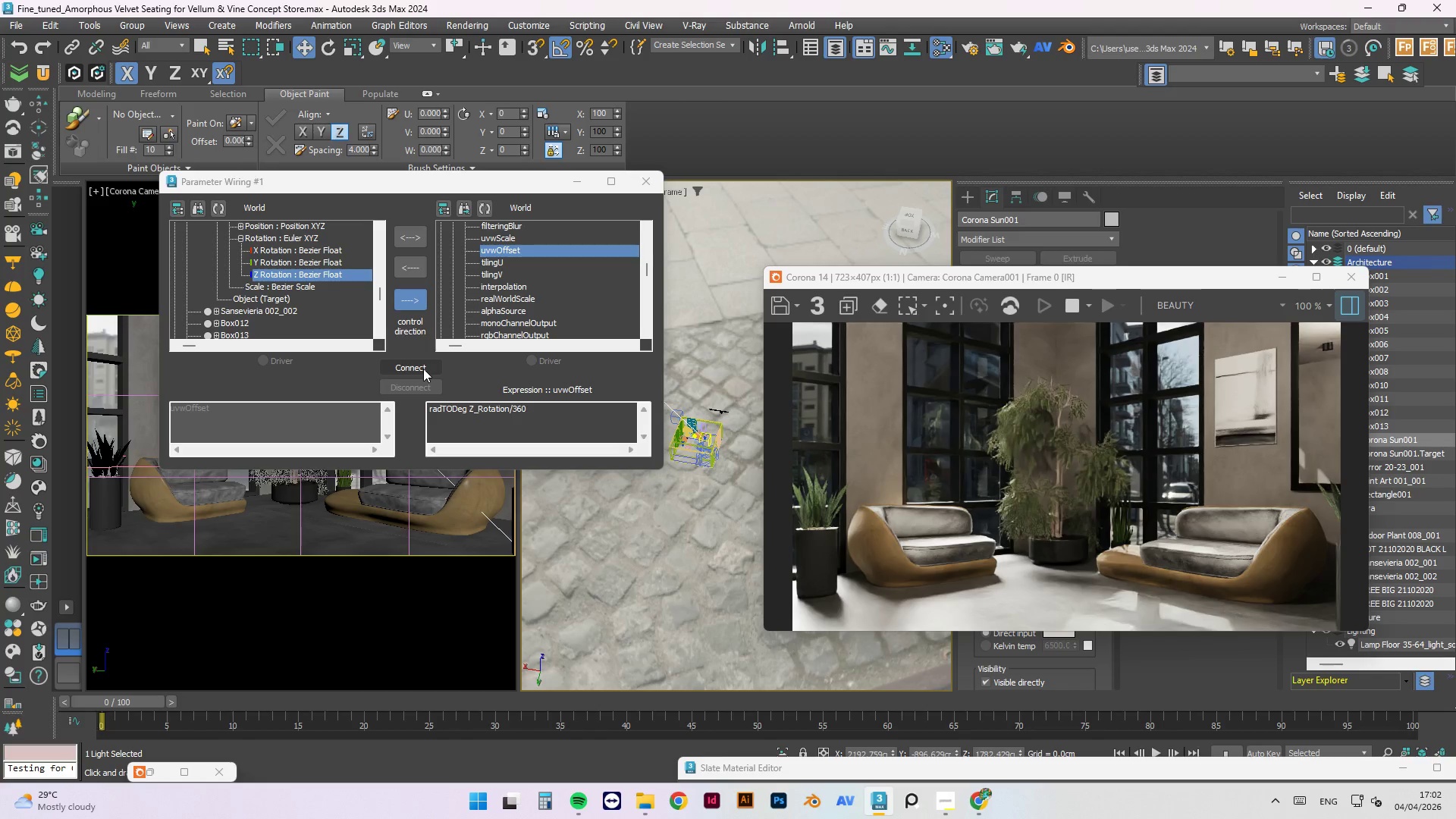 
mouse_move([431, 287])
 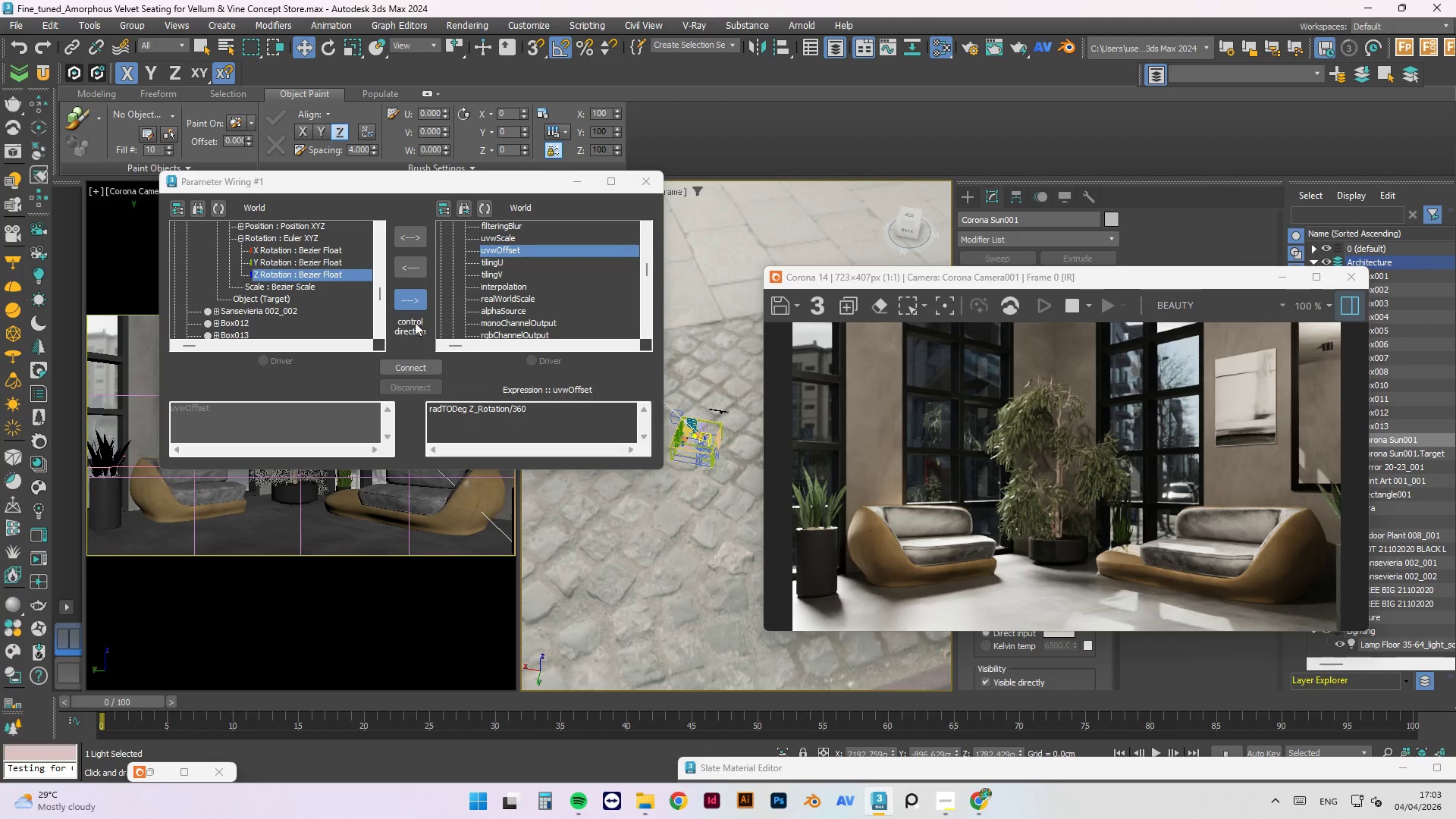 
wait(5.92)
 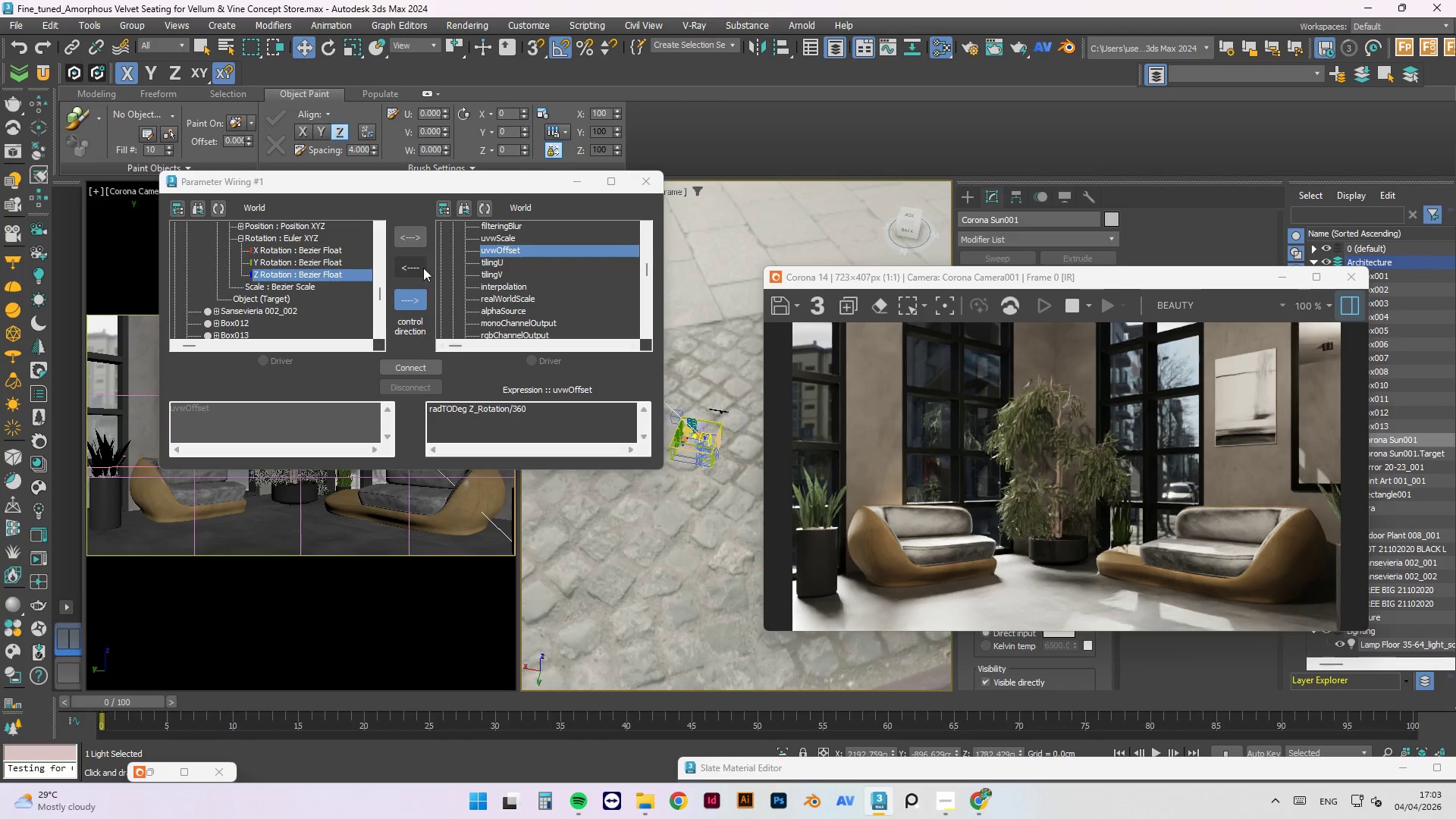 
left_click([409, 361])
 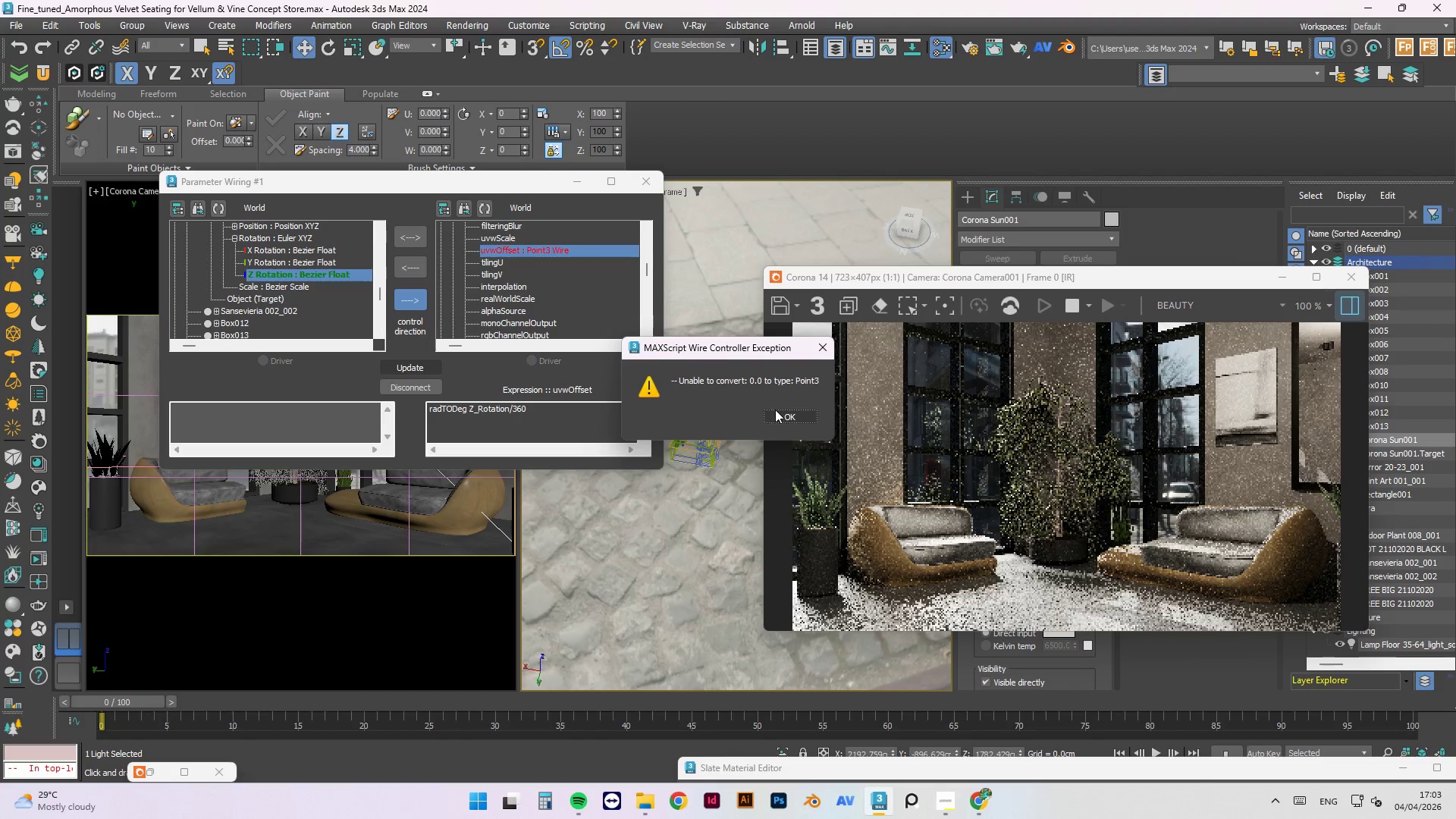 
left_click([775, 410])
 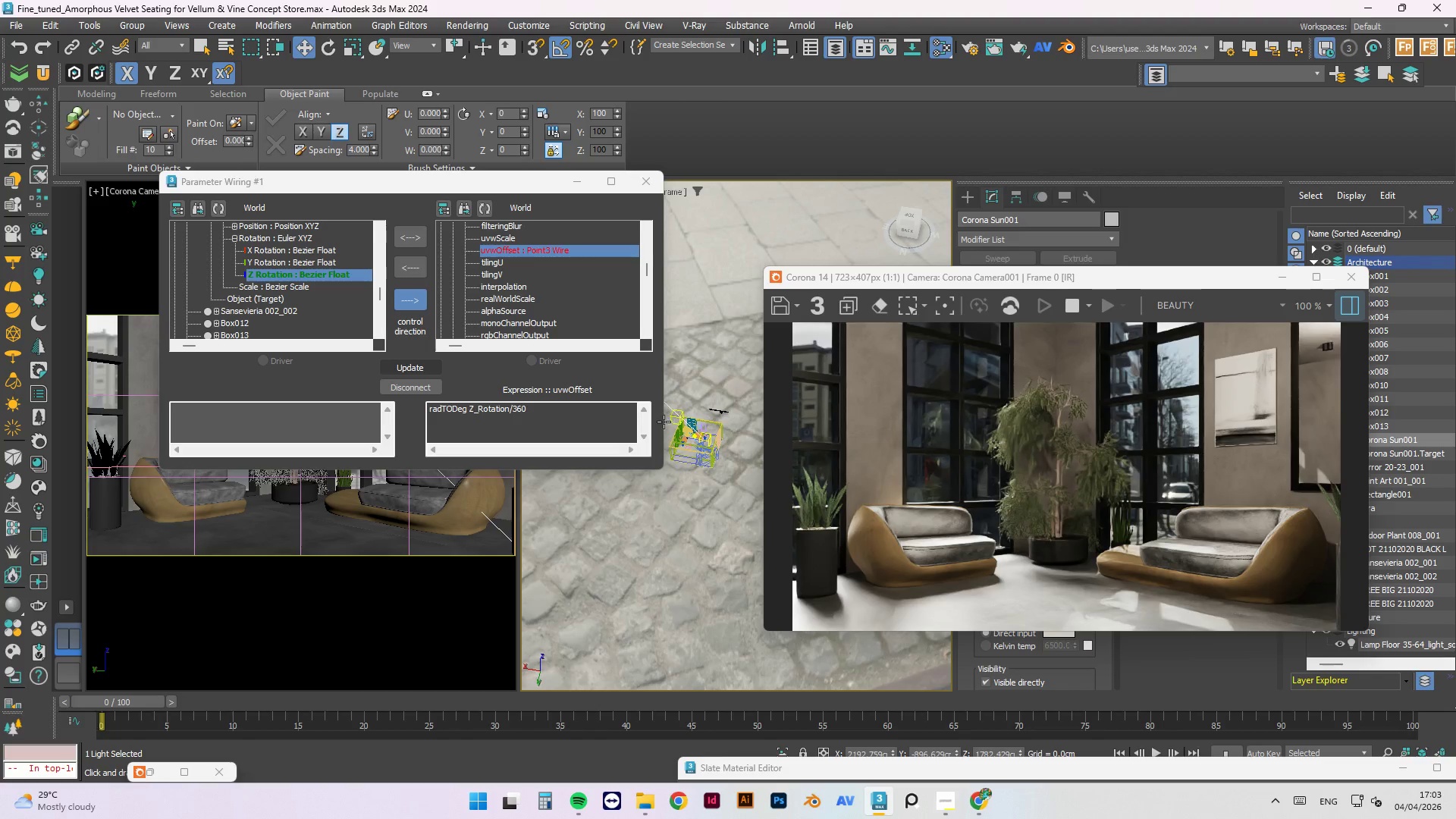 
scroll: coordinate [723, 381], scroll_direction: down, amount: 3.0
 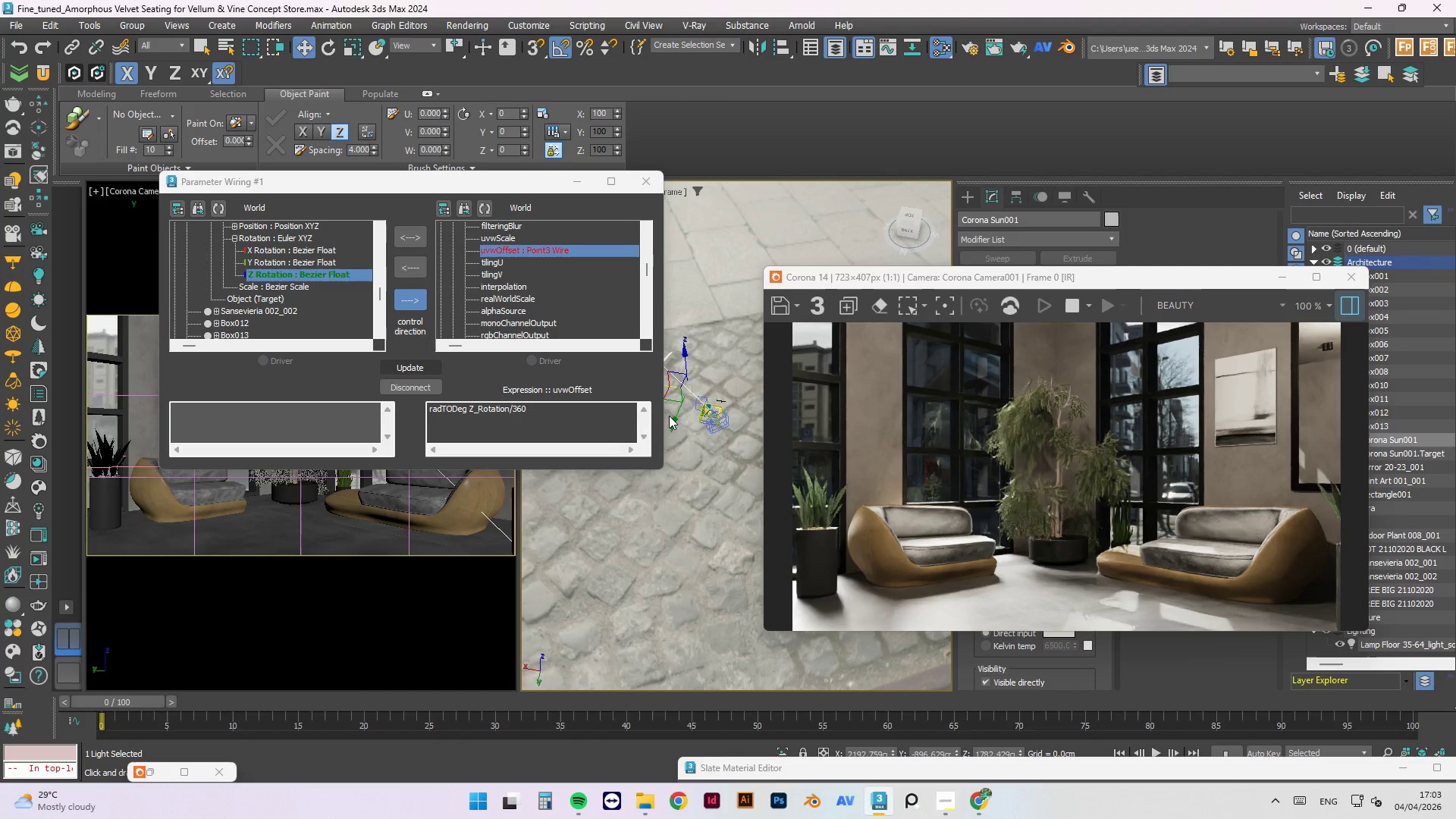 
left_click([673, 413])
 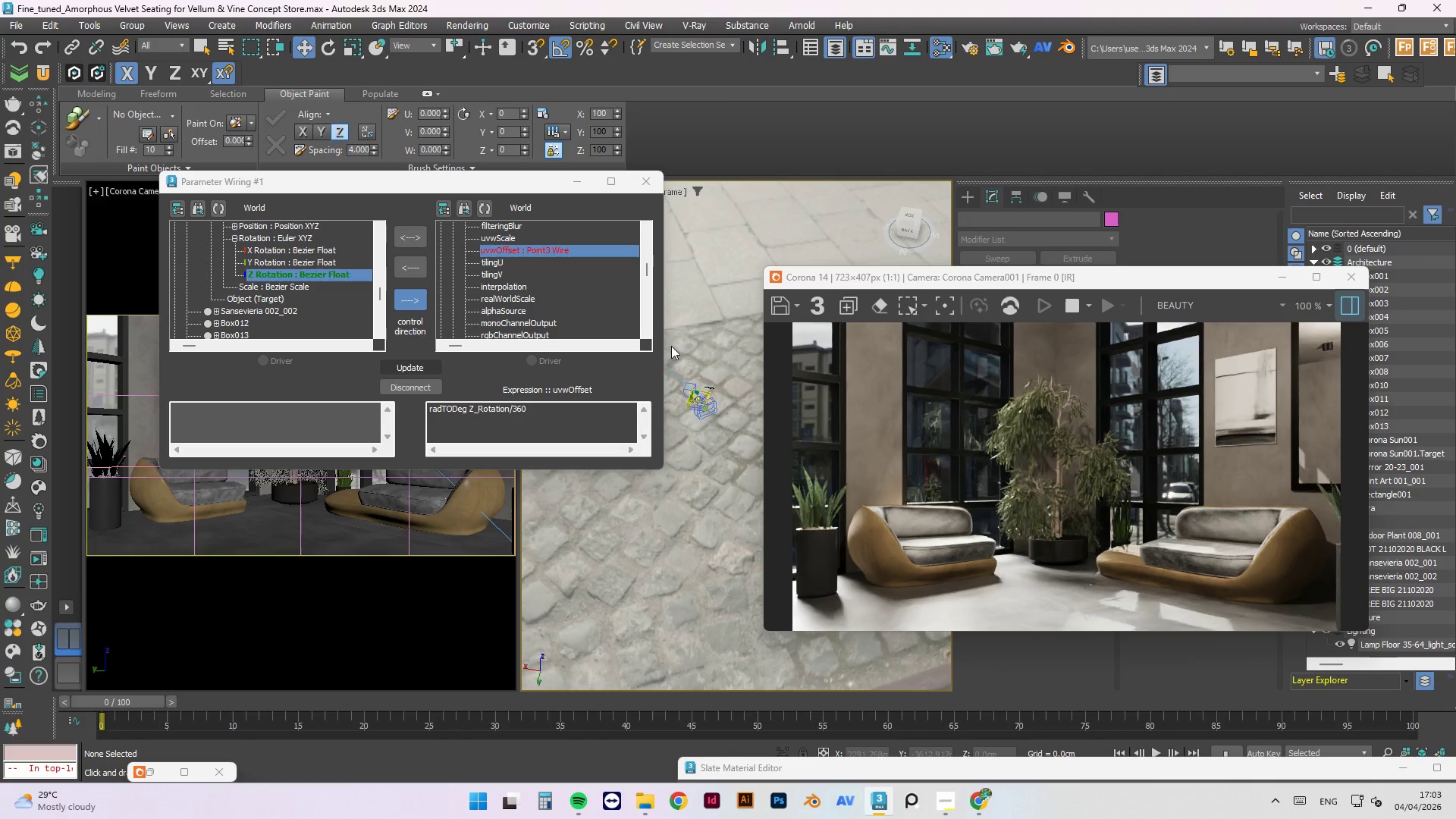 
scroll: coordinate [723, 443], scroll_direction: down, amount: 7.0
 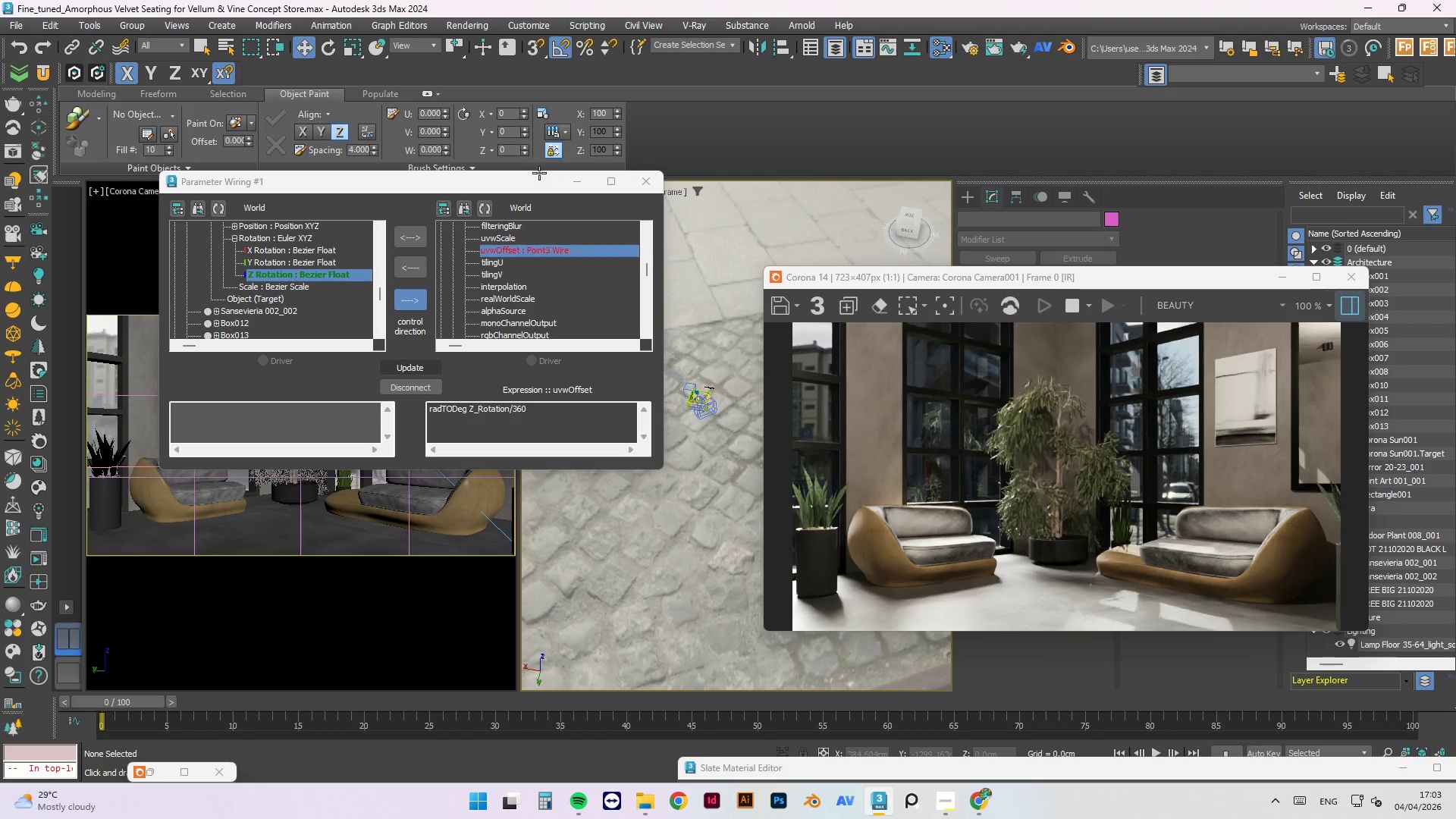 
left_click_drag(start_coordinate=[527, 187], to_coordinate=[447, 183])
 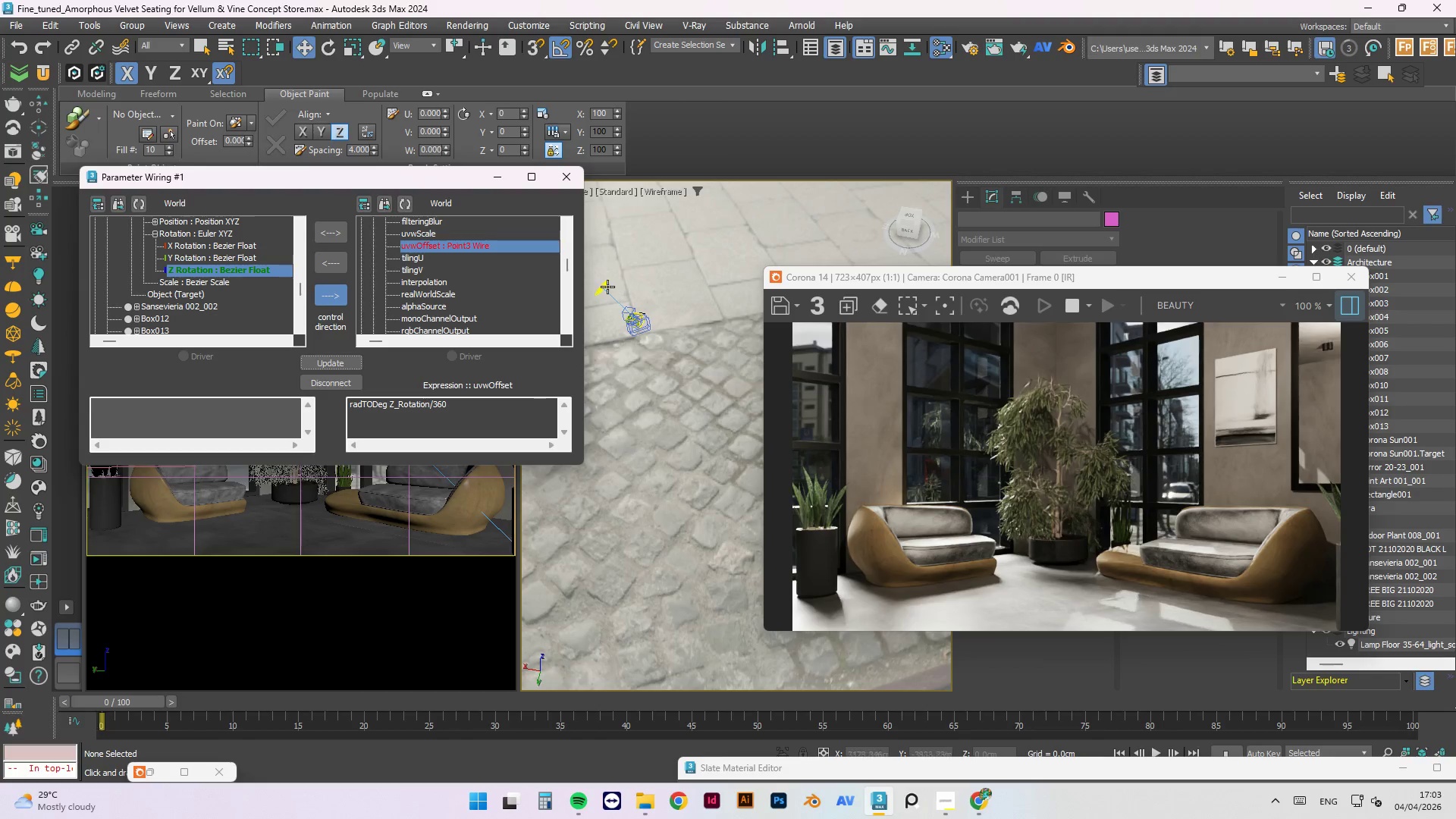 
left_click([601, 283])
 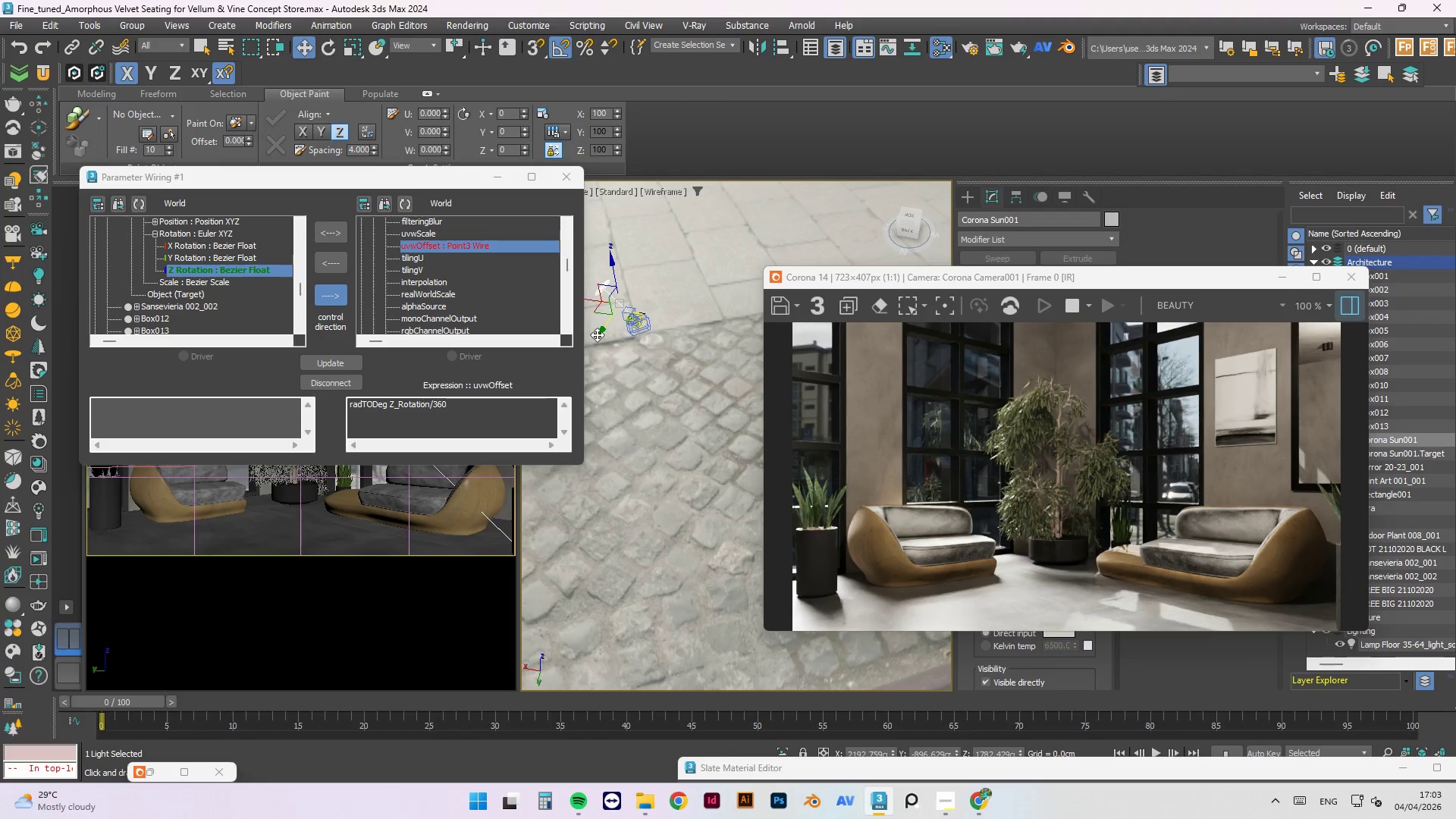 
left_click_drag(start_coordinate=[598, 332], to_coordinate=[613, 300])
 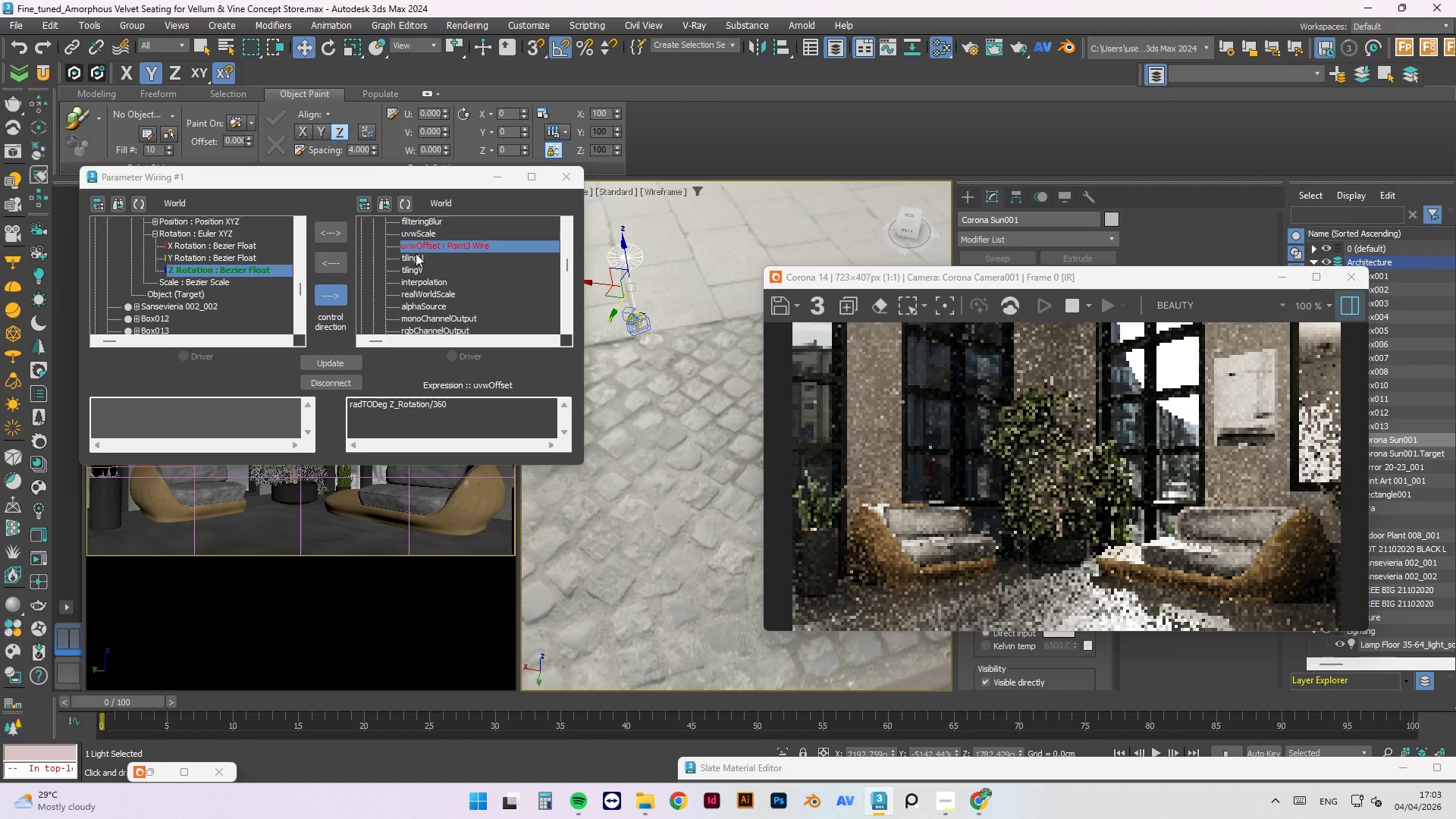 
right_click([438, 243])
 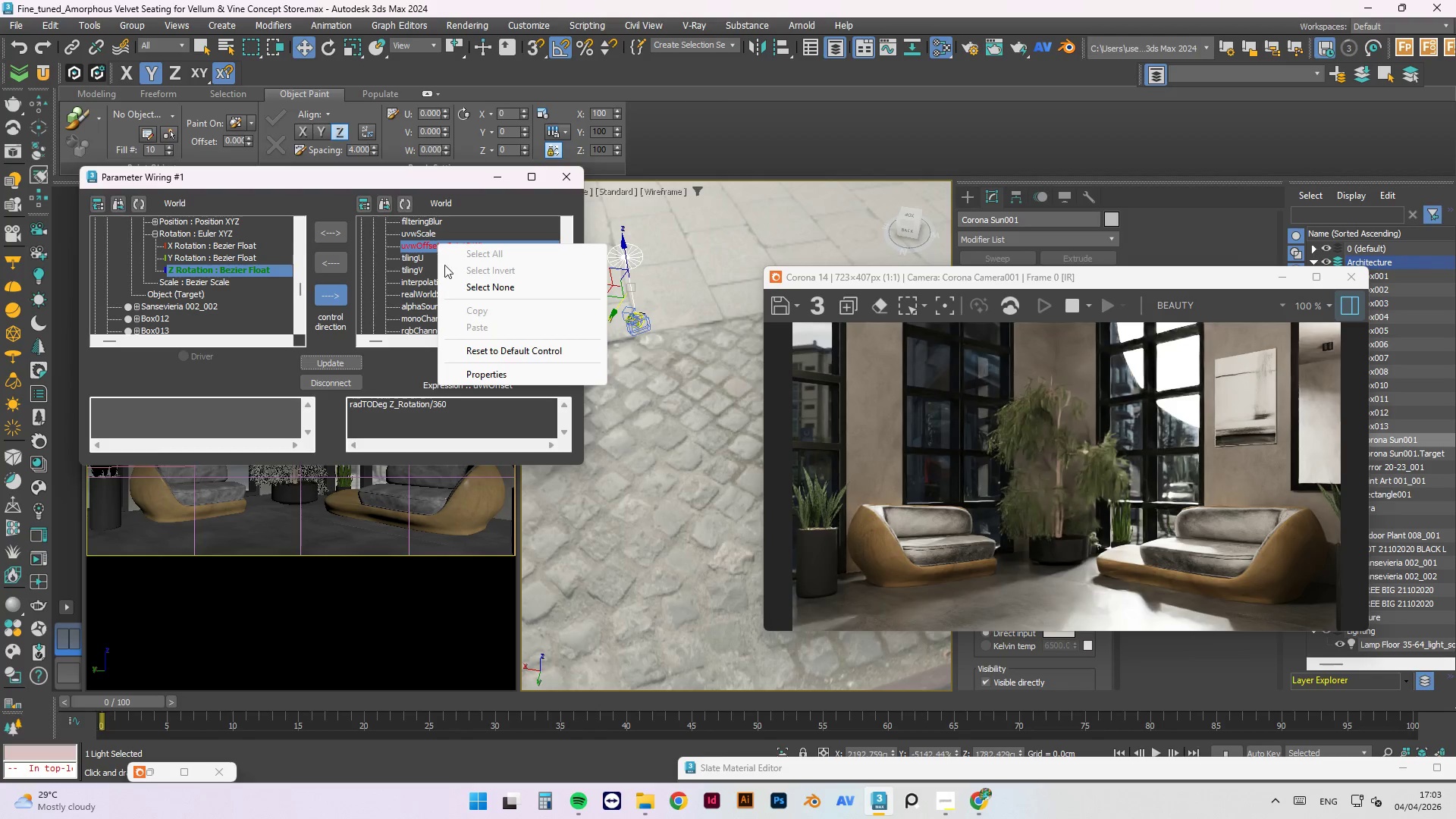 
left_click([496, 356])
 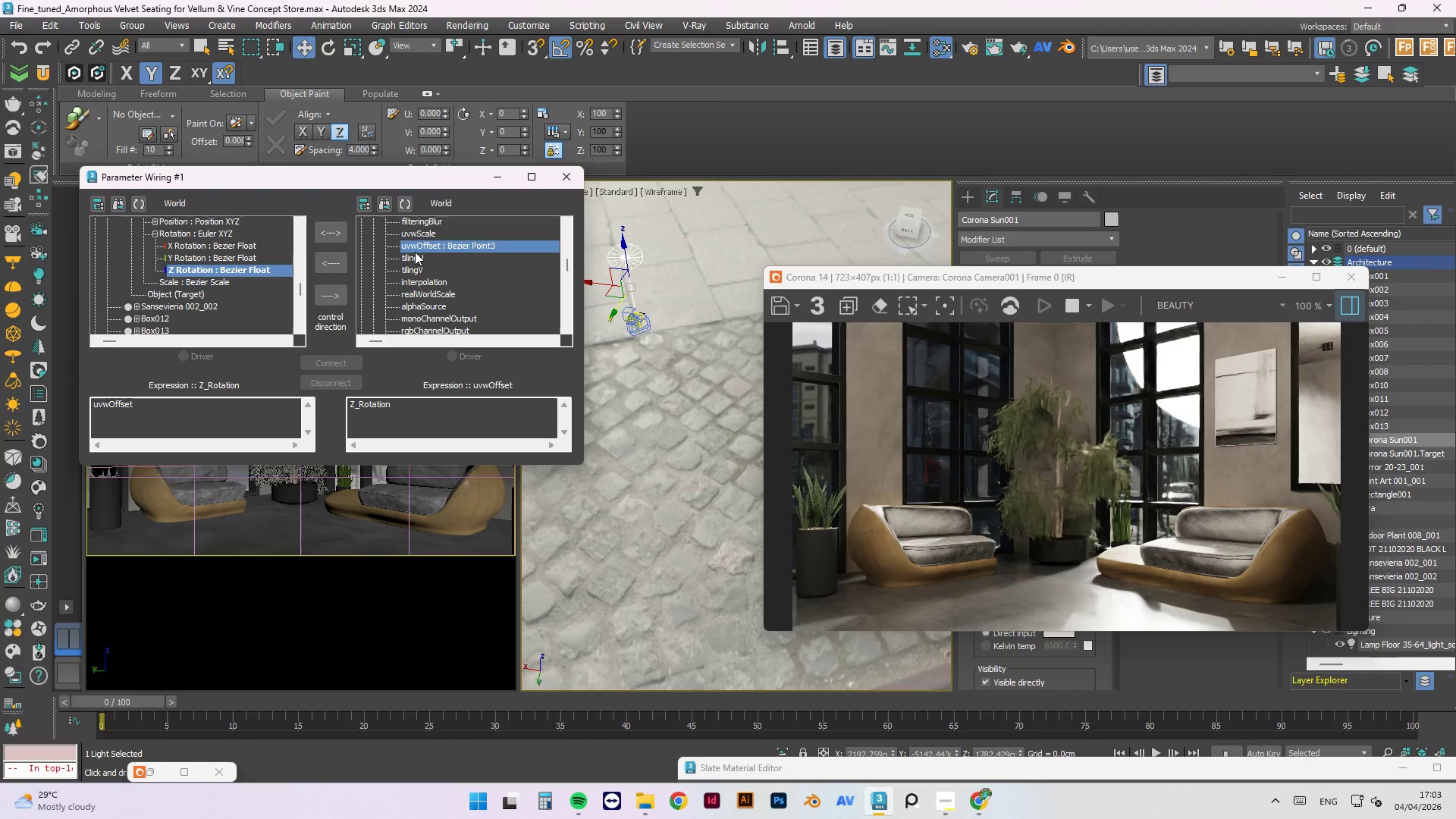 
double_click([434, 247])
 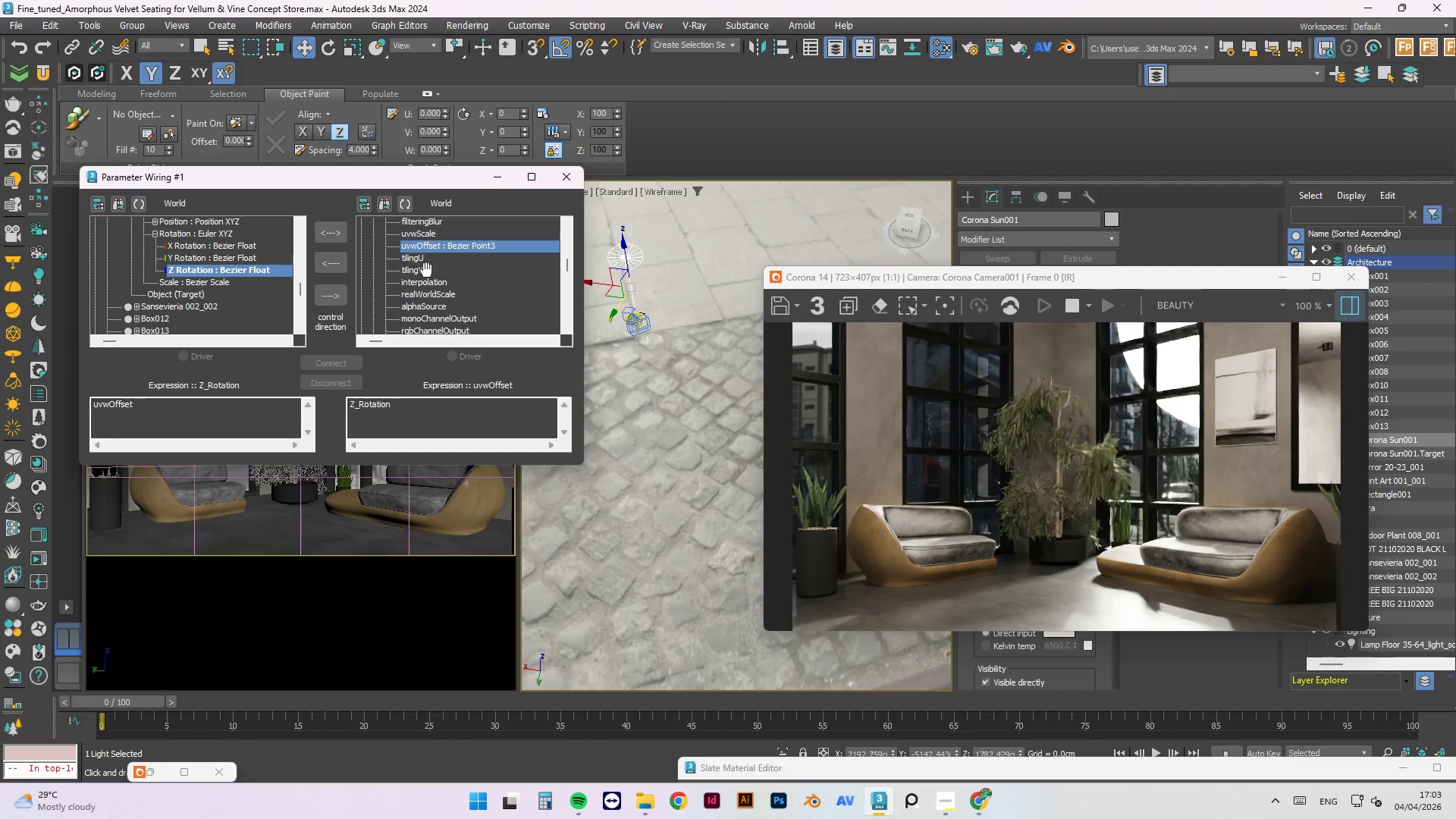 
wait(5.51)
 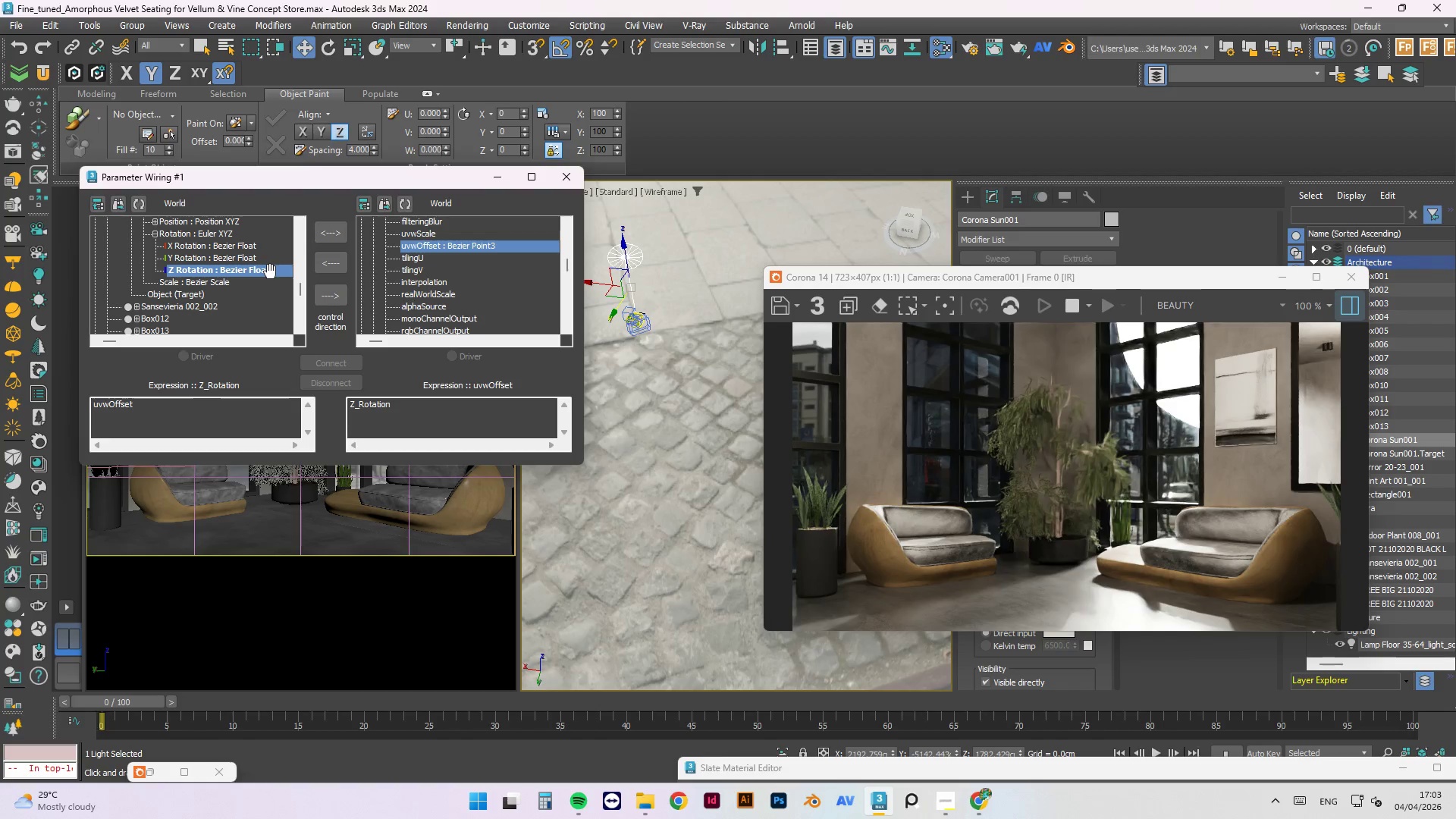 
left_click_drag(start_coordinate=[569, 266], to_coordinate=[569, 249])
 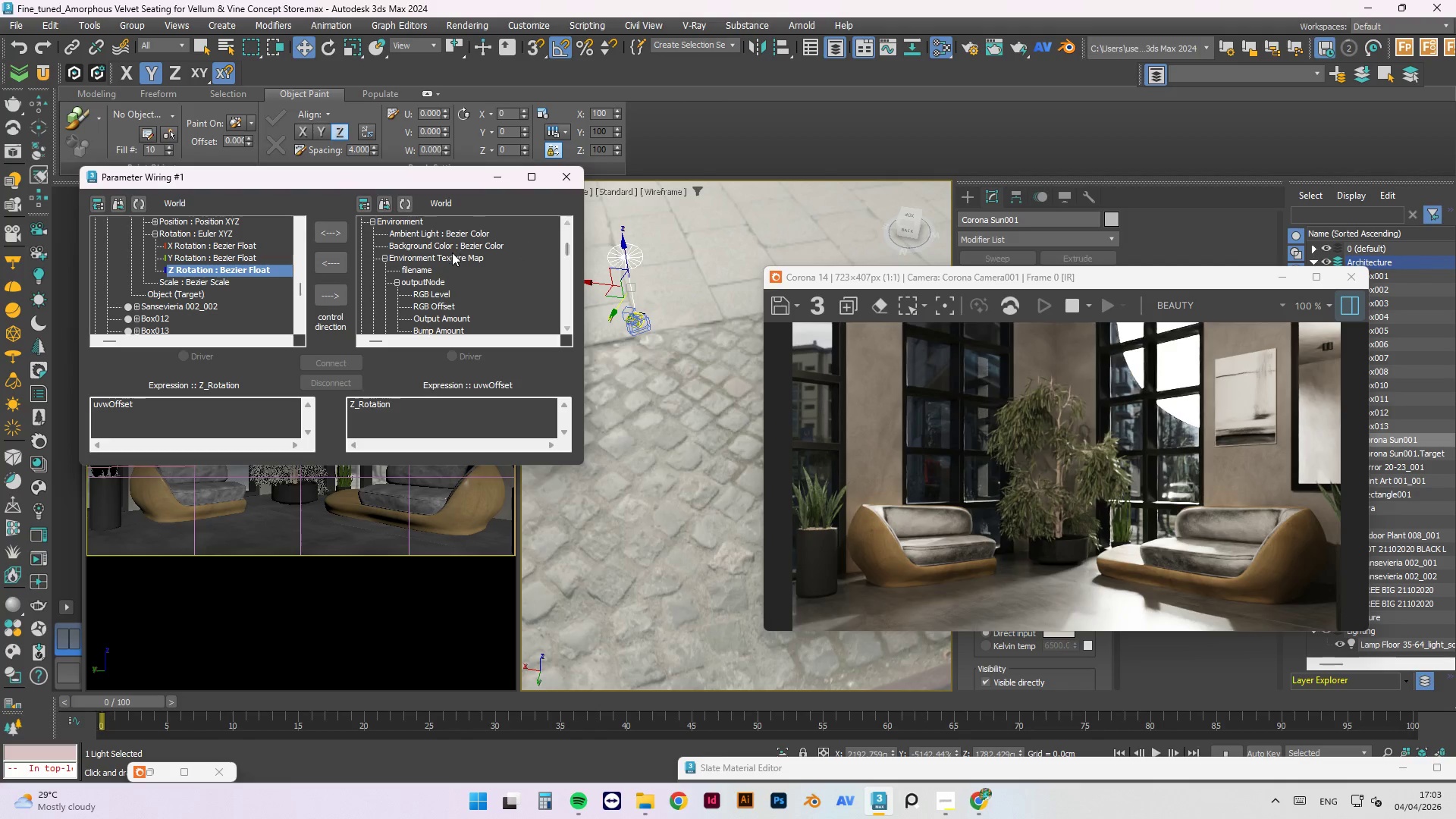 
left_click([452, 253])
 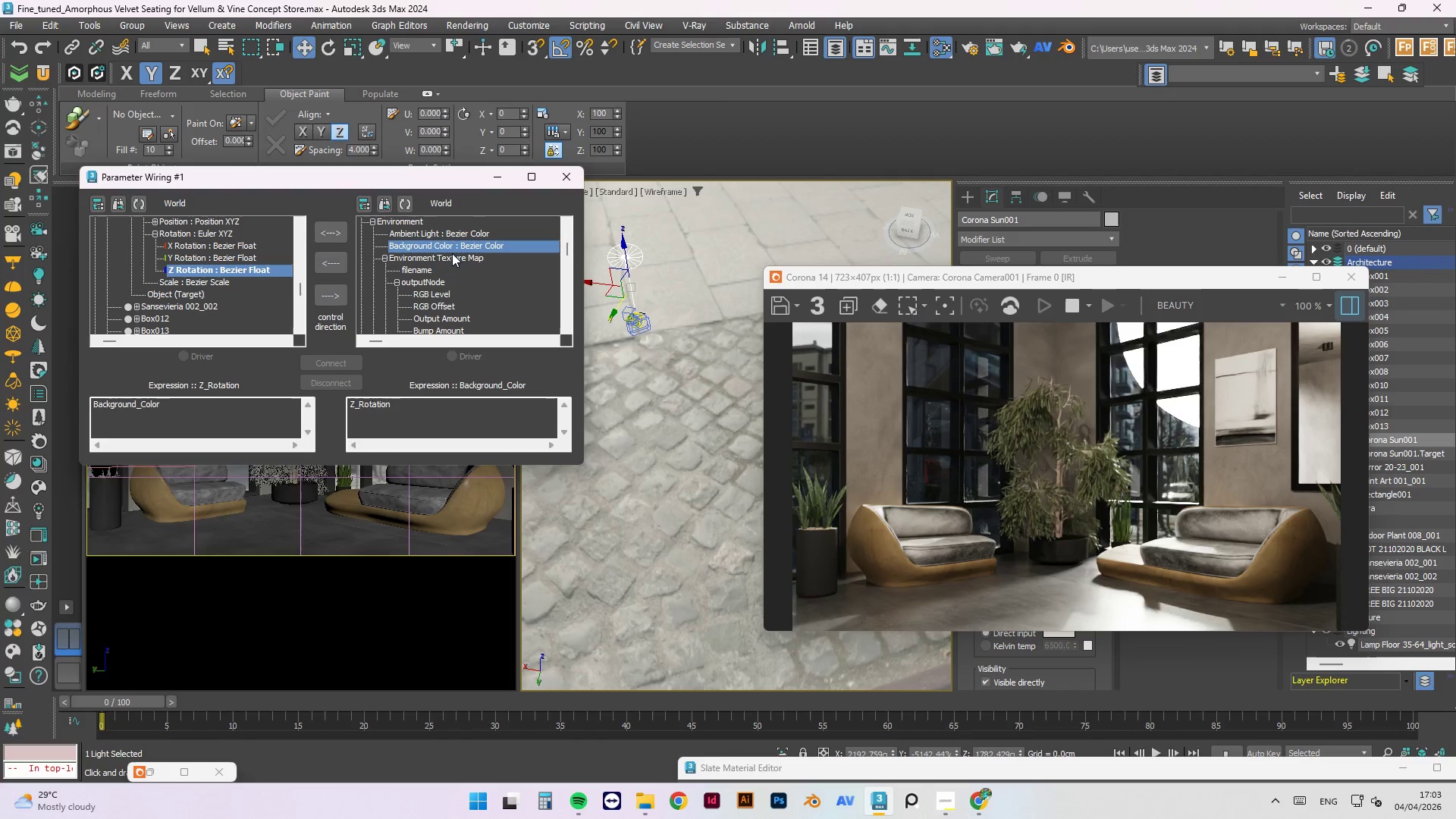 
left_click([448, 258])
 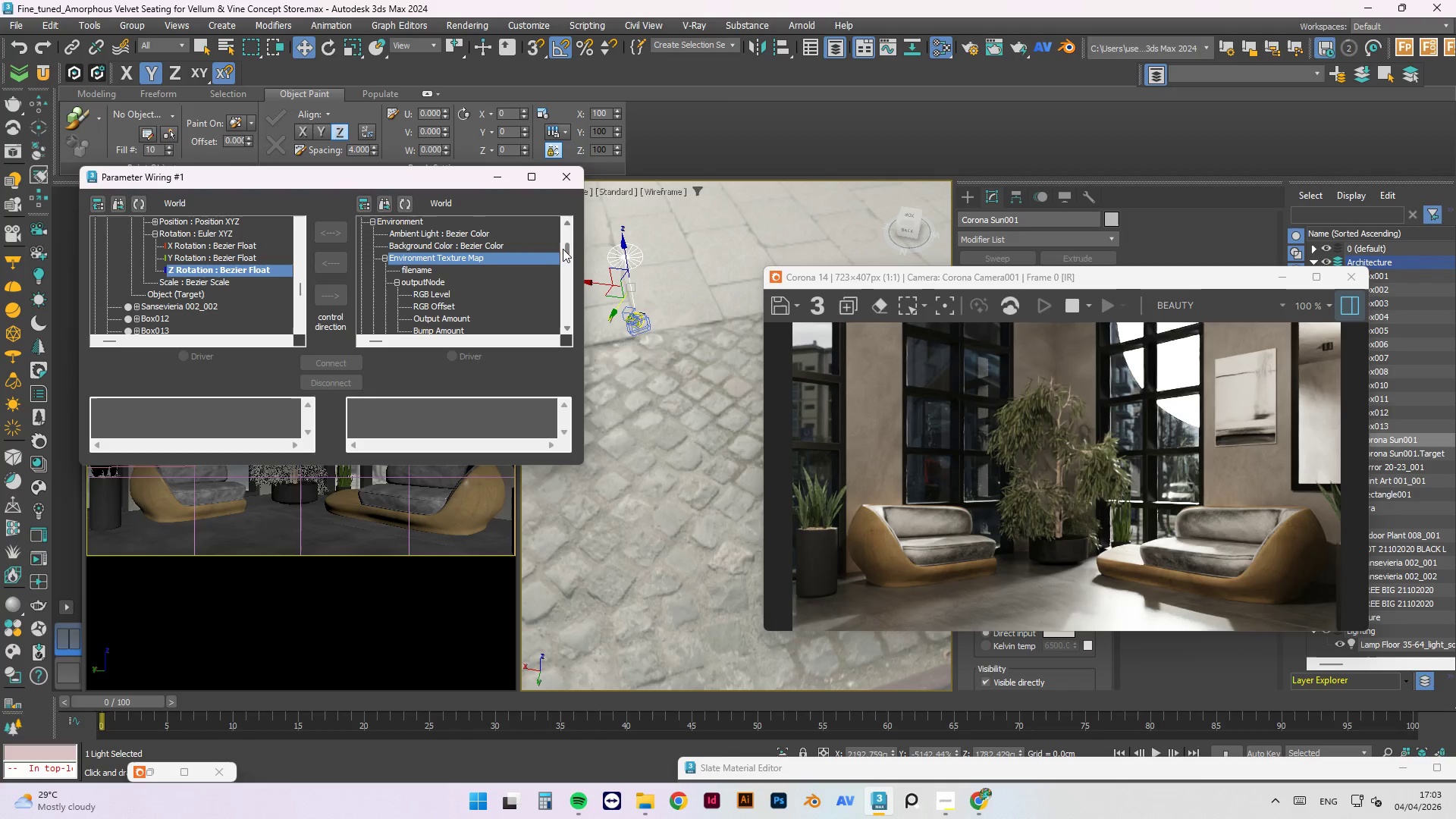 
left_click_drag(start_coordinate=[566, 249], to_coordinate=[573, 286])
 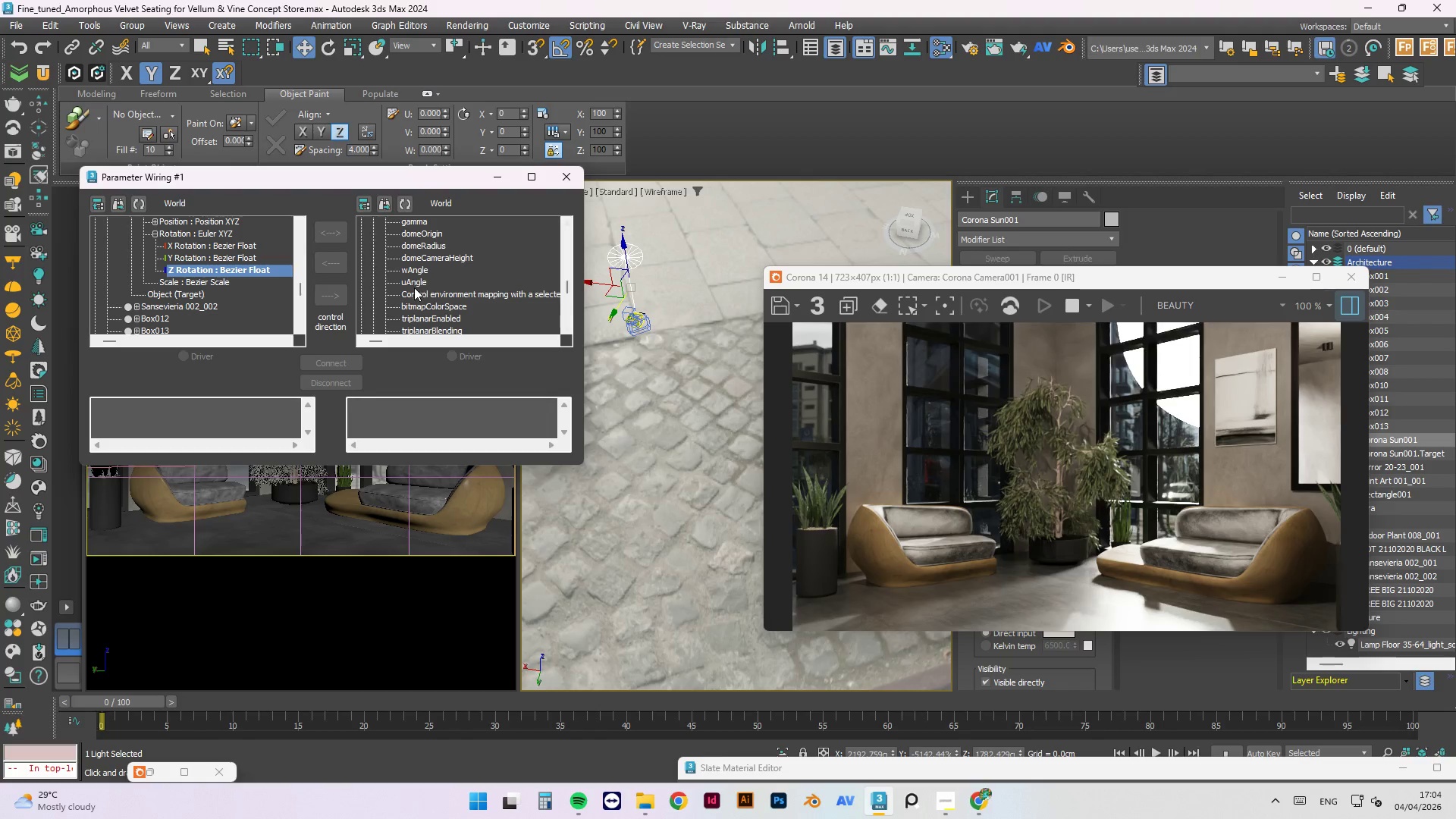 